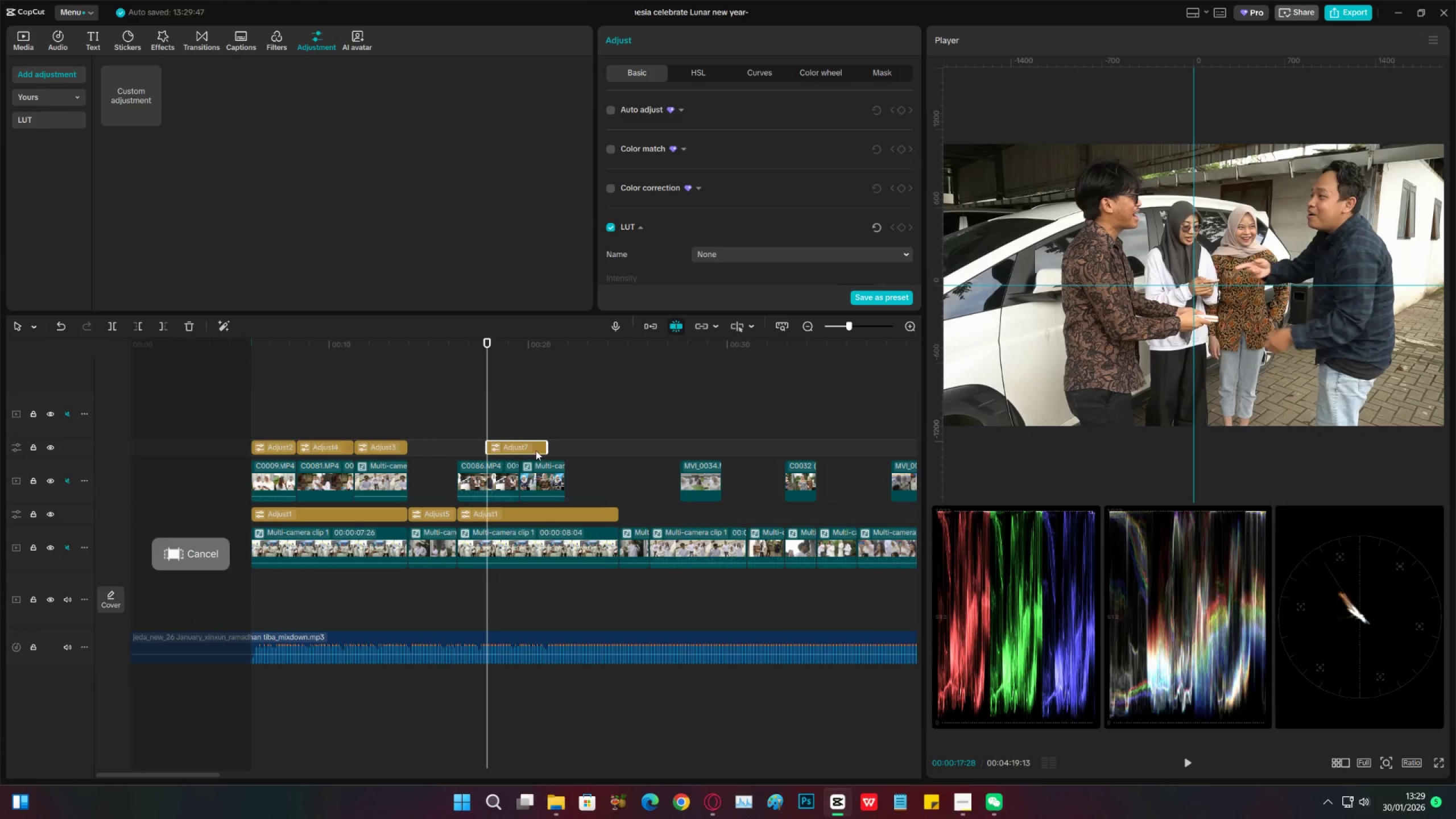 
left_click_drag(start_coordinate=[523, 445], to_coordinate=[497, 445])
 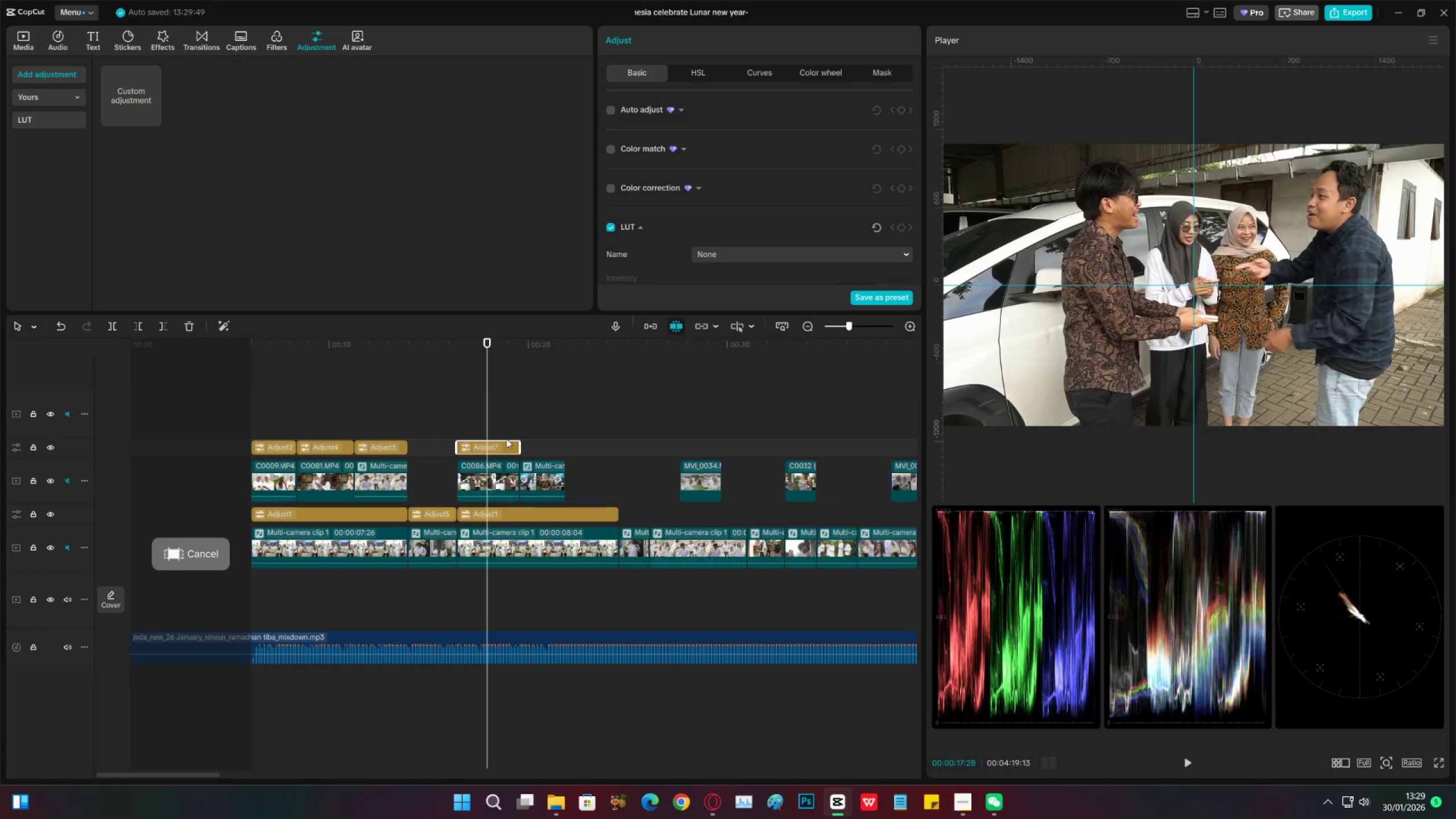 
scroll: coordinate [741, 239], scroll_direction: down, amount: 22.0
 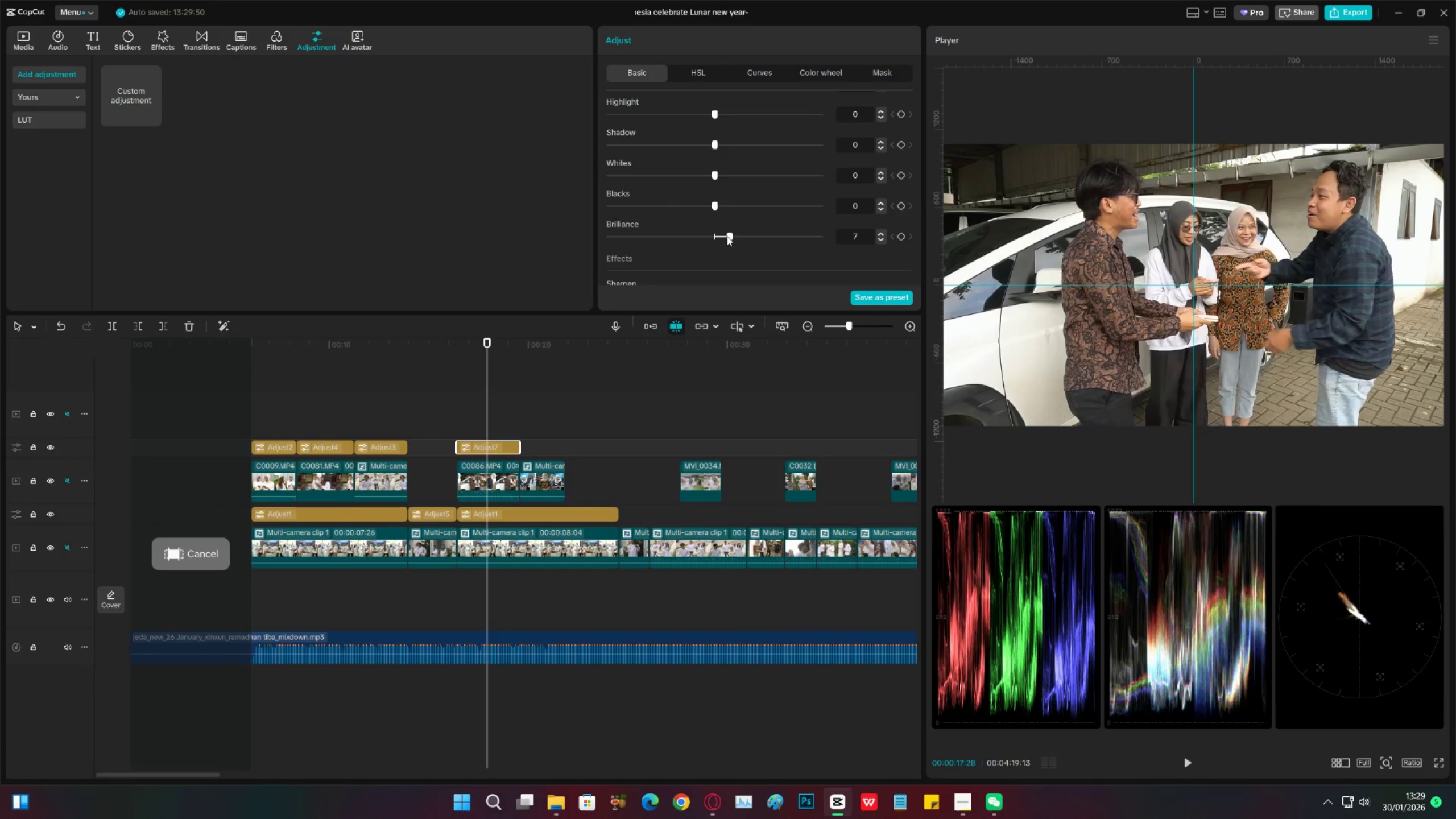 
left_click([727, 236])
 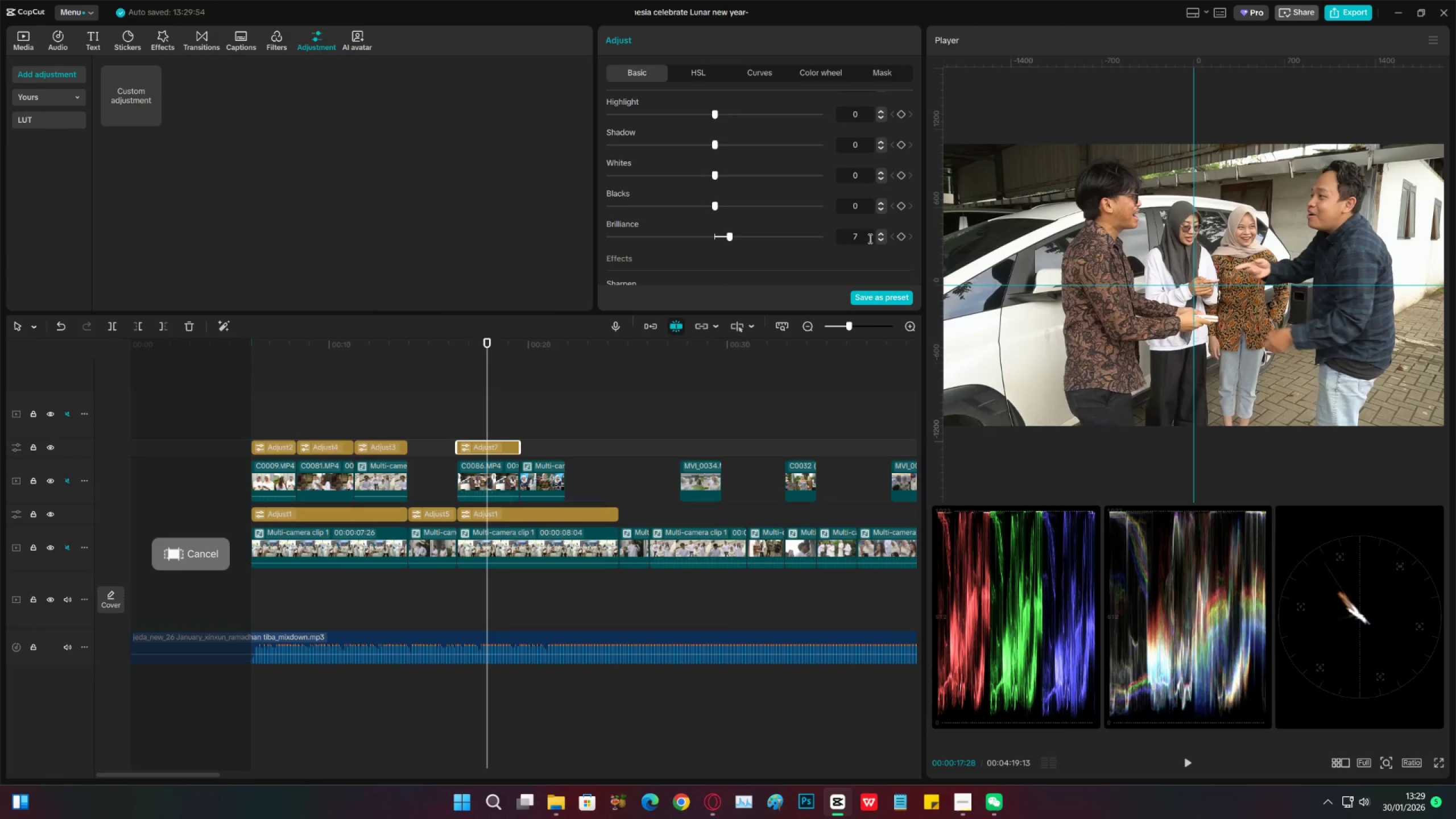 
left_click([882, 238])
 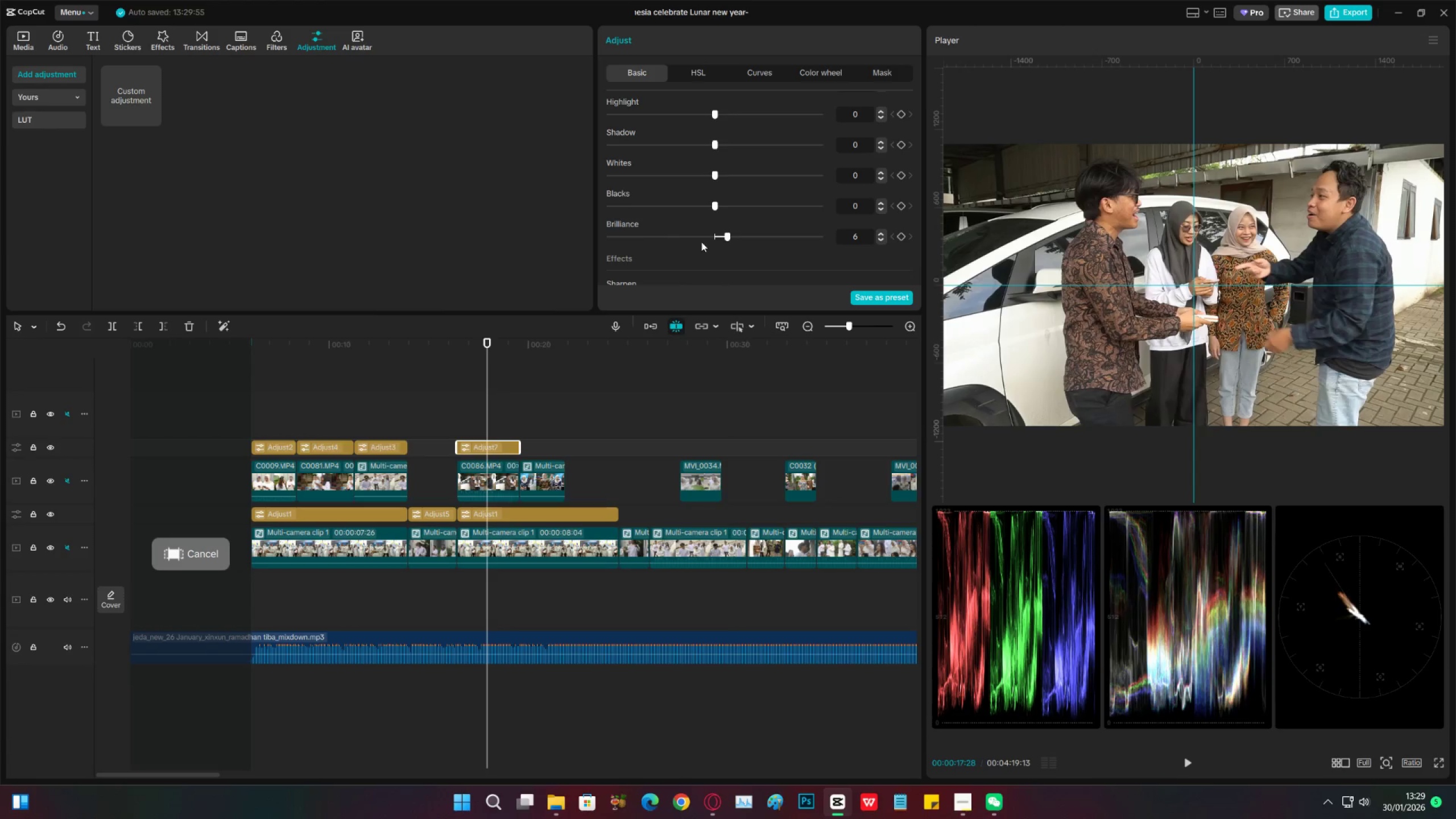 
scroll: coordinate [653, 236], scroll_direction: up, amount: 2.0
 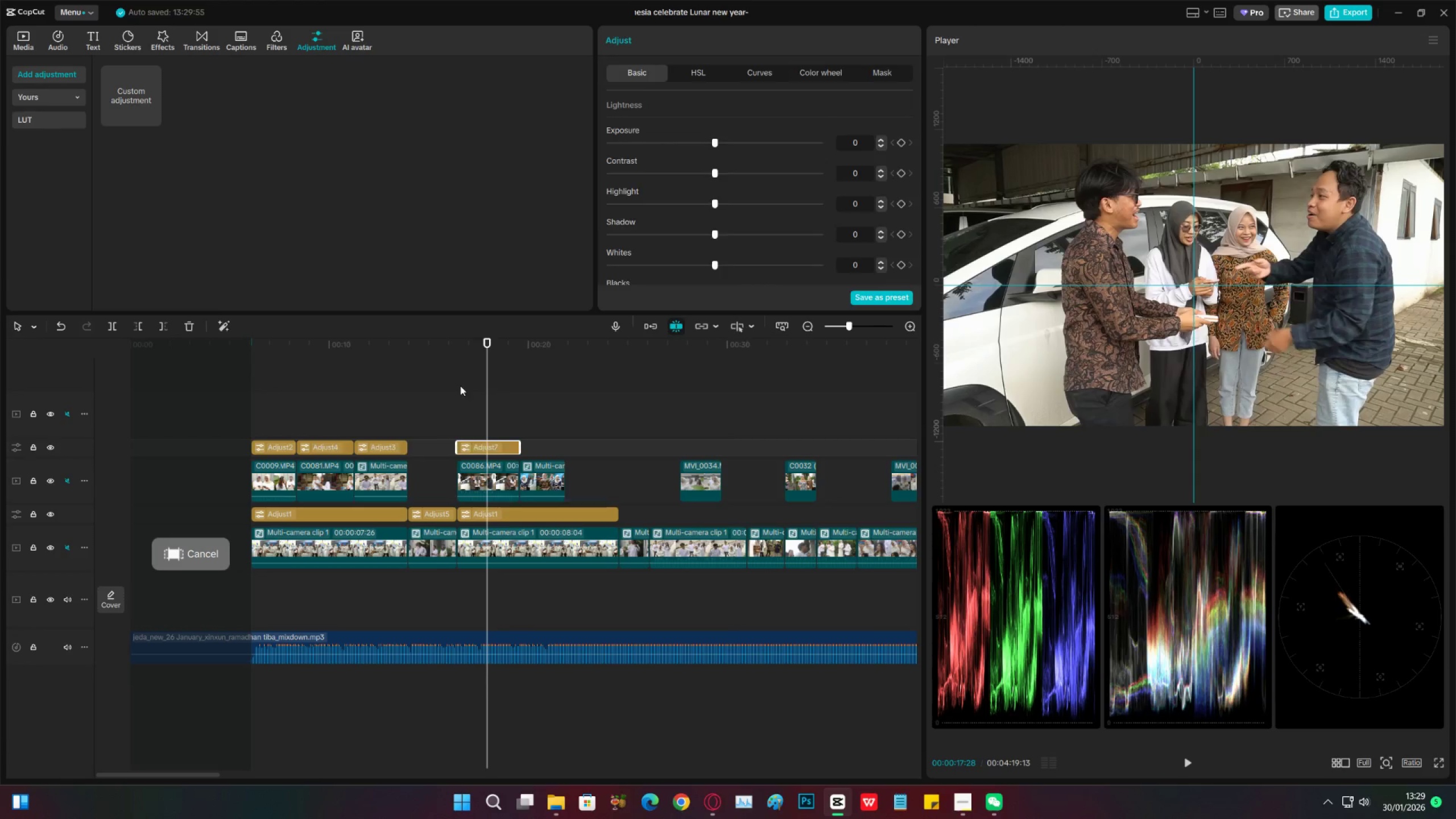 
double_click([486, 380])
 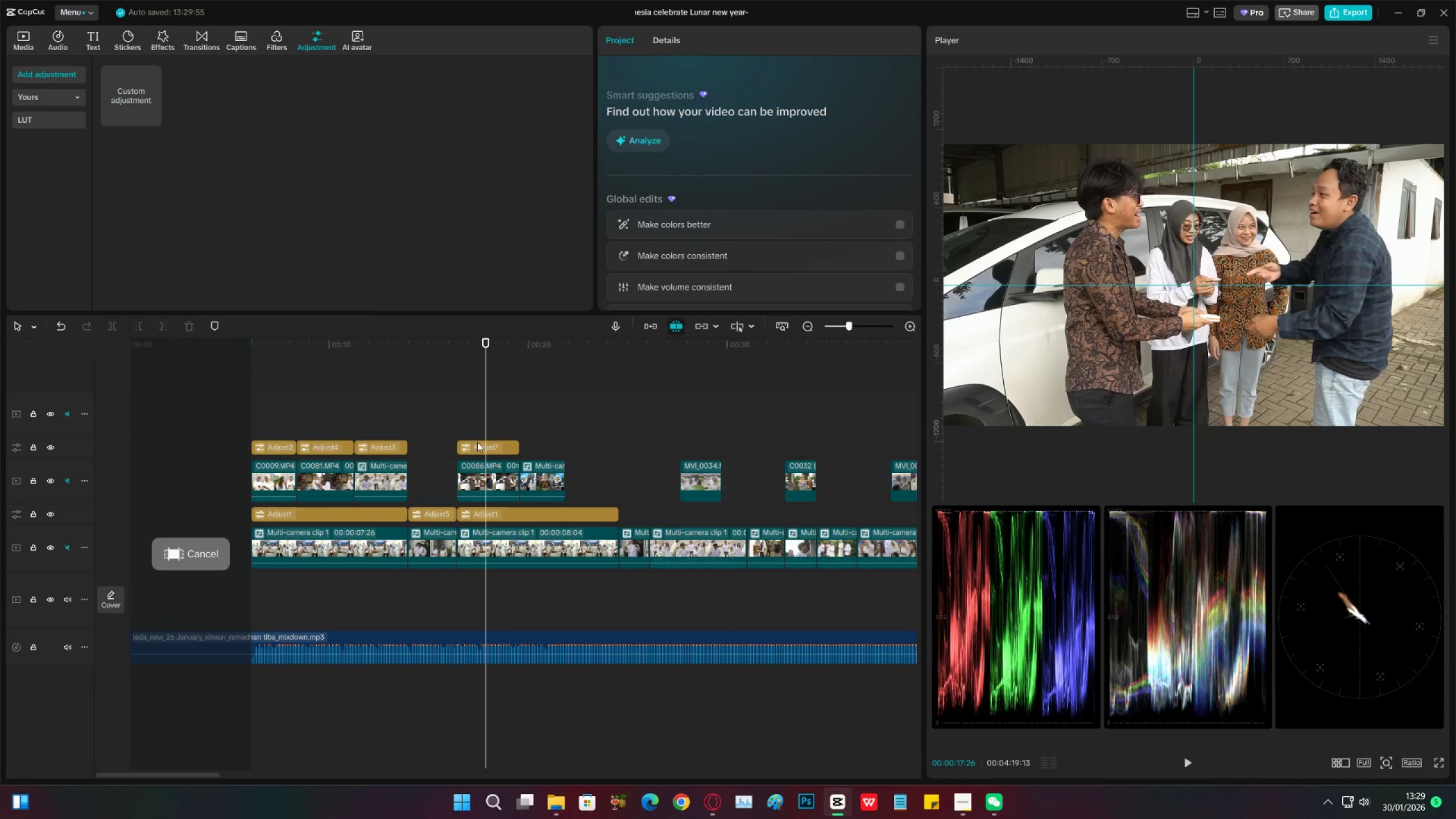 
left_click([482, 448])
 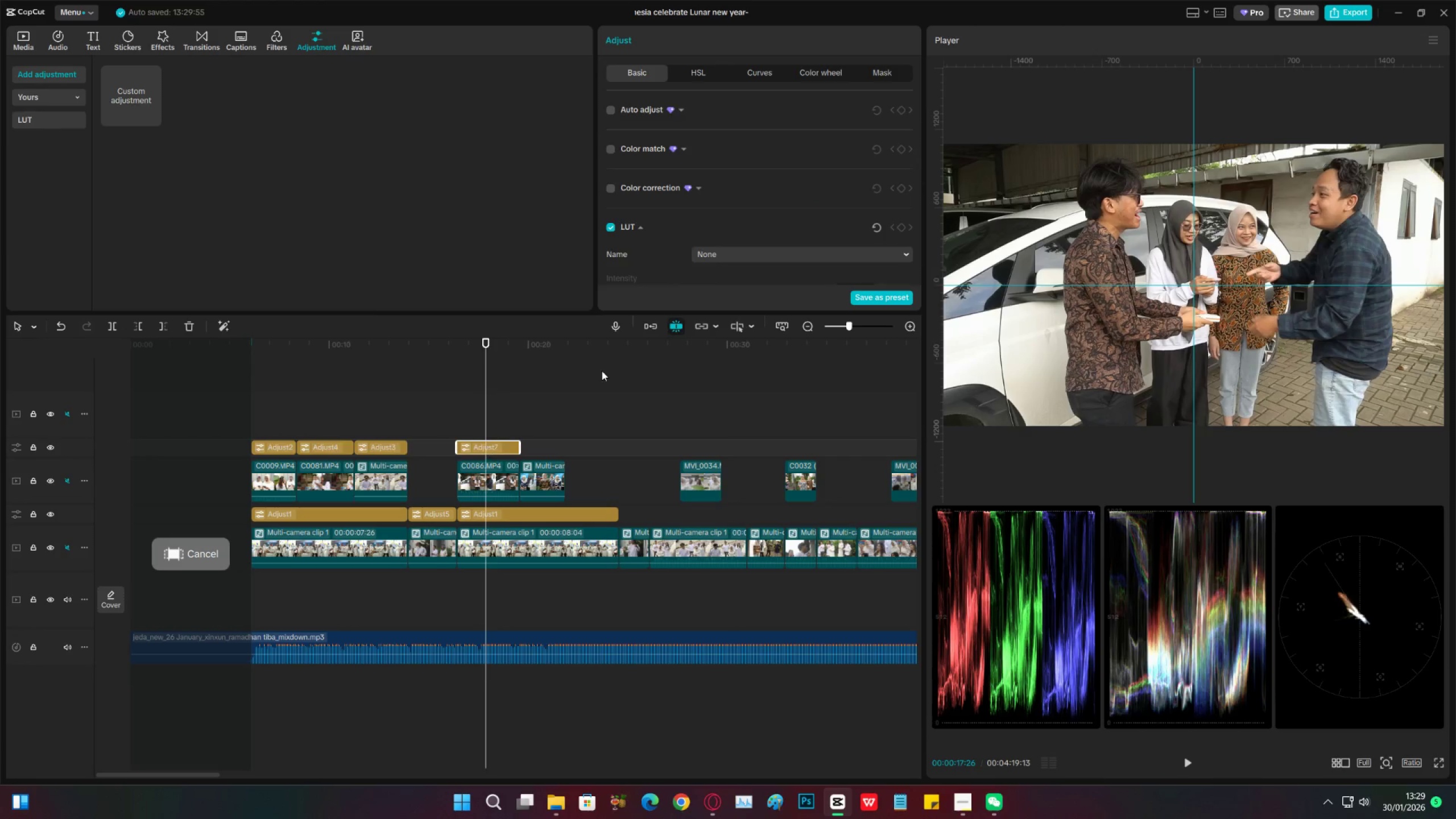 
scroll: coordinate [694, 238], scroll_direction: down, amount: 23.0
 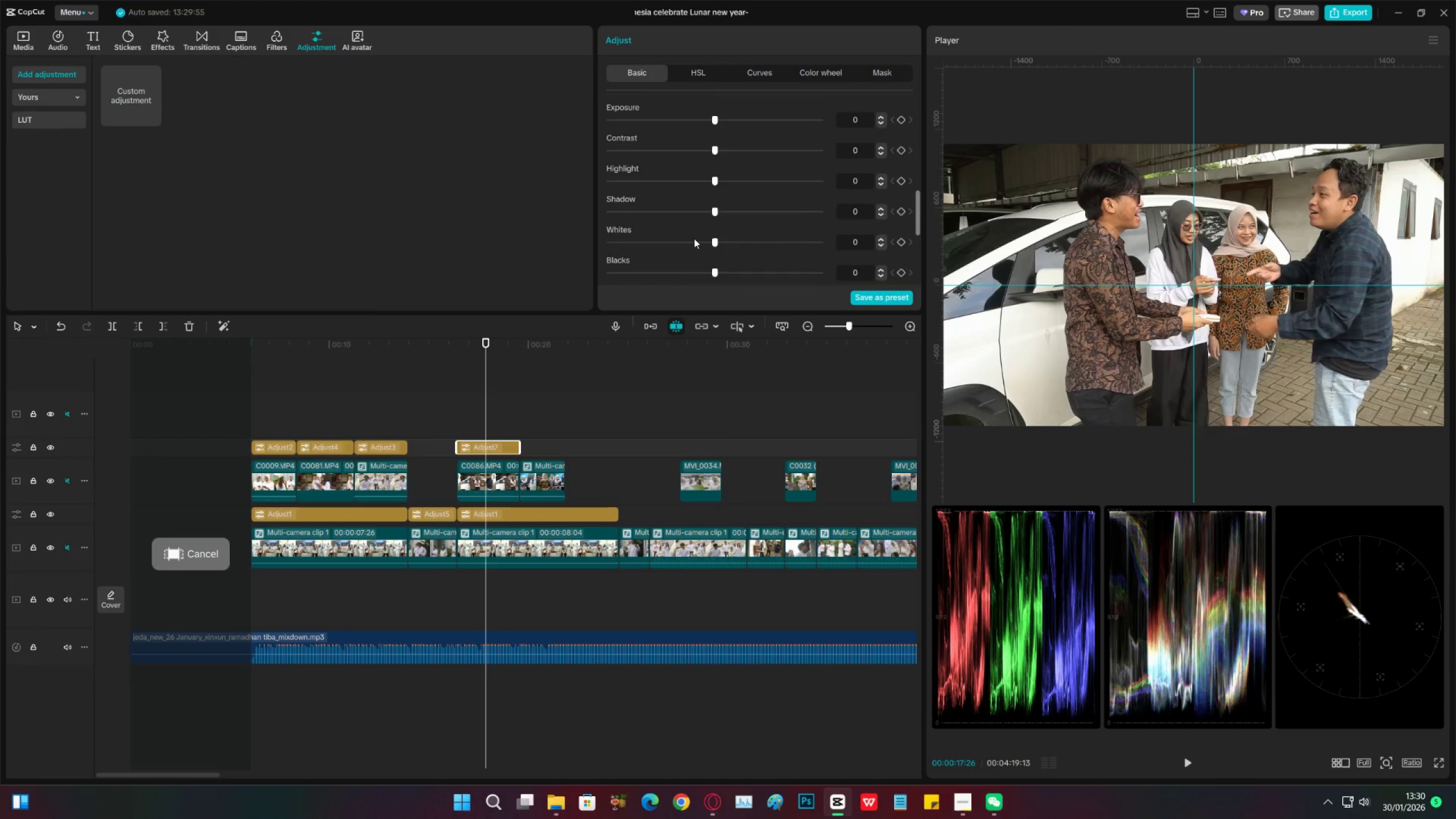 
scroll: coordinate [694, 239], scroll_direction: up, amount: 2.0
 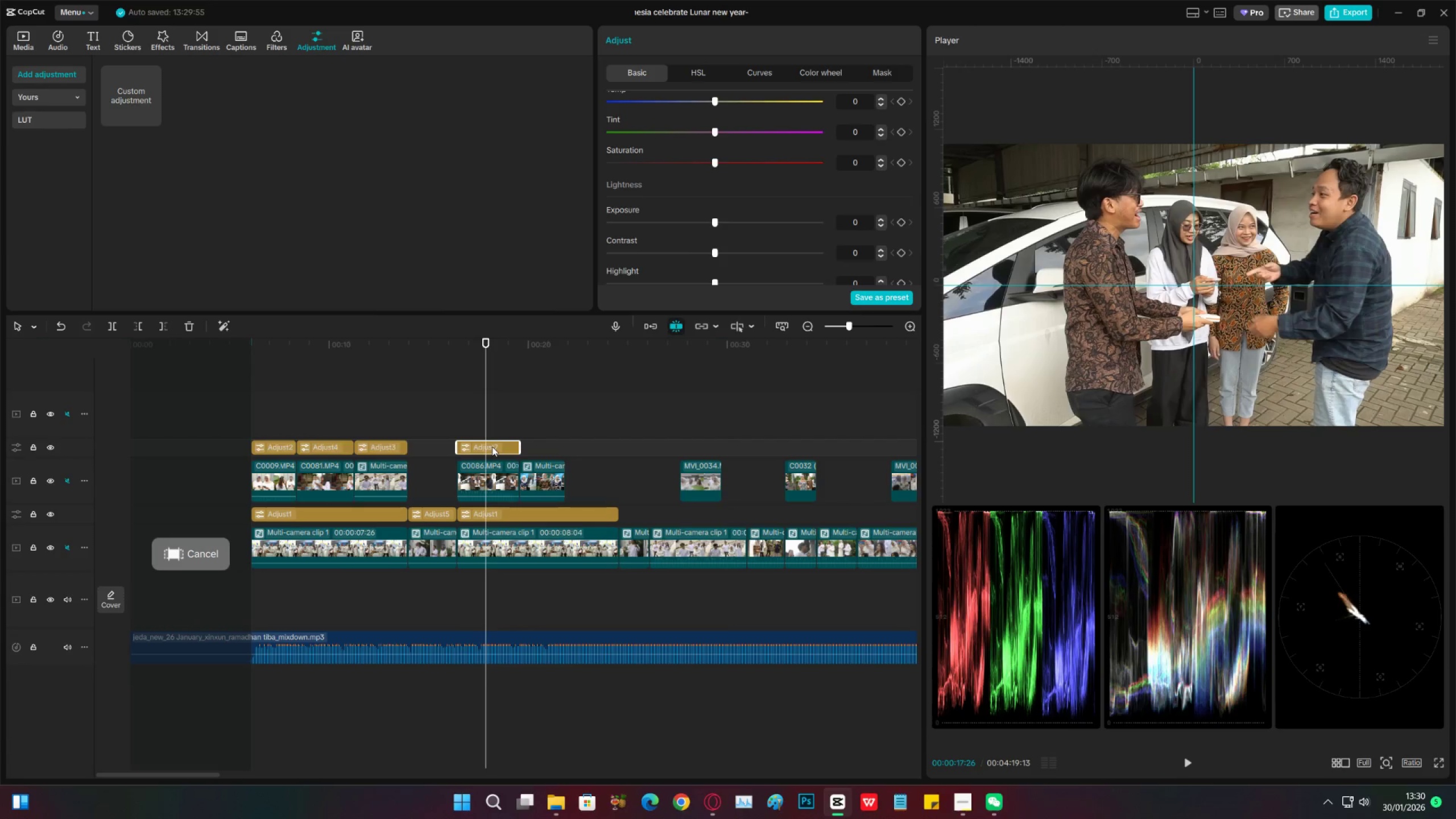 
wait(5.55)
 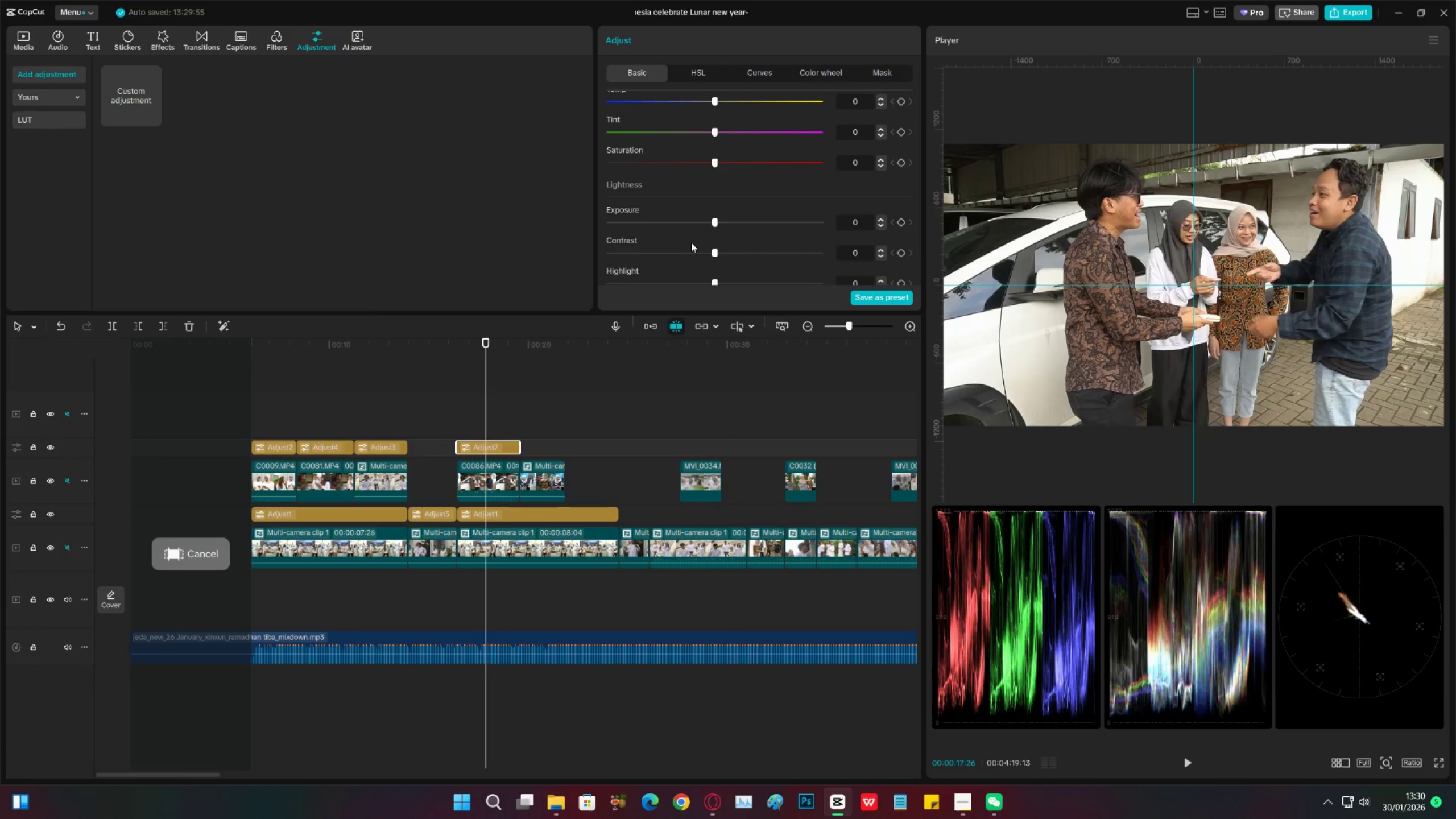 
left_click([969, 806])